 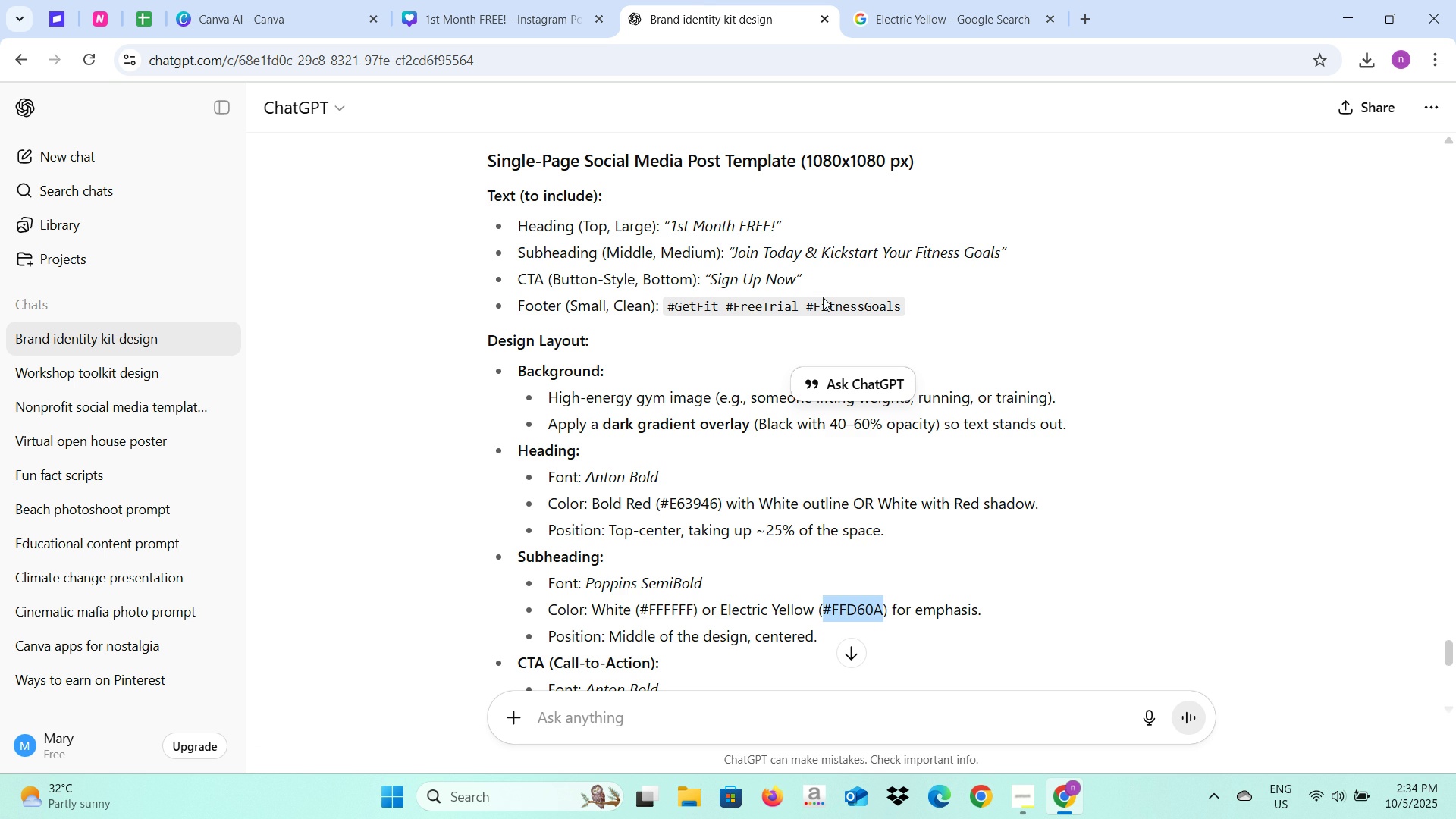 
scroll: coordinate [955, 565], scroll_direction: down, amount: 3.0
 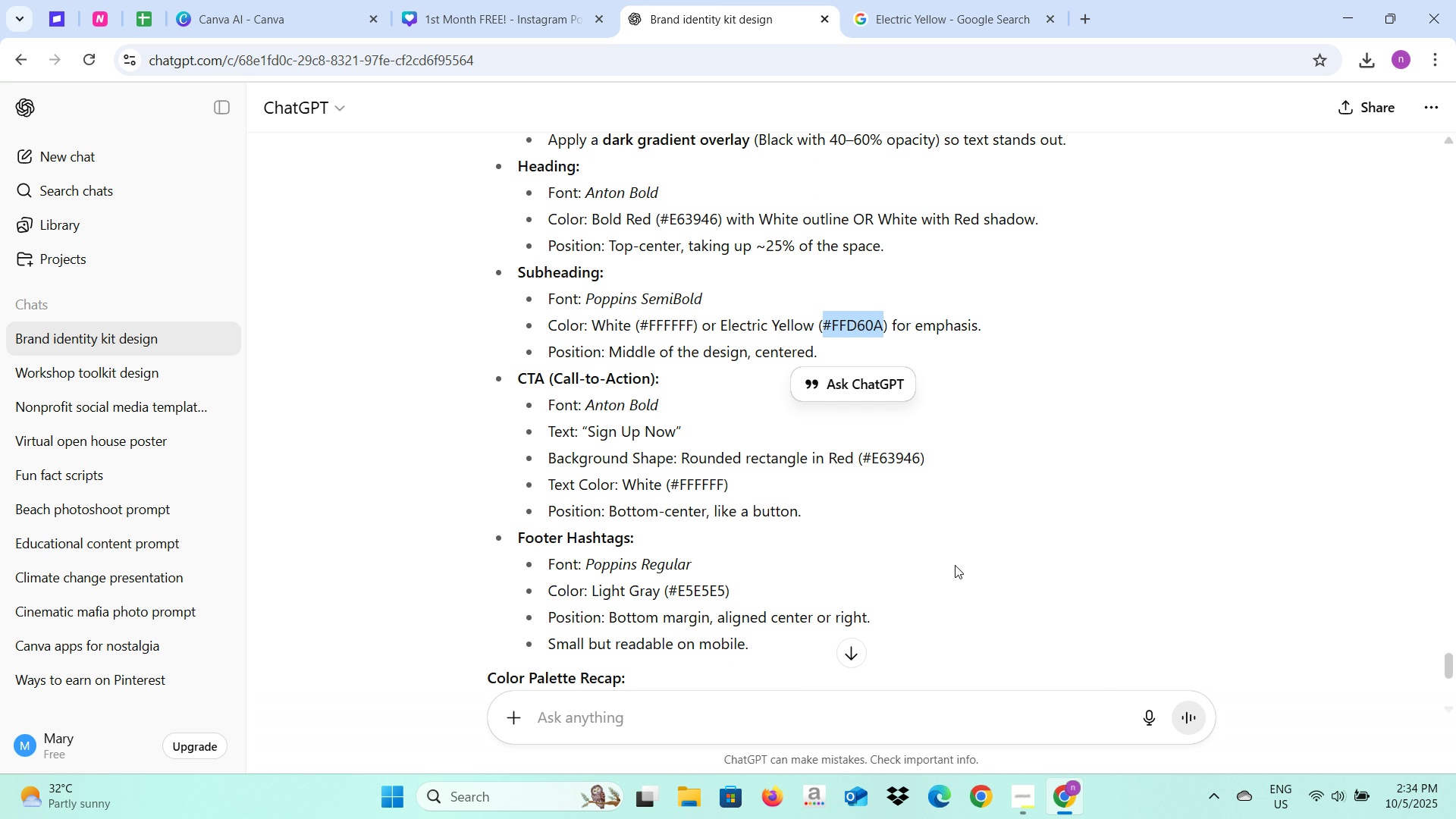 
wait(8.06)
 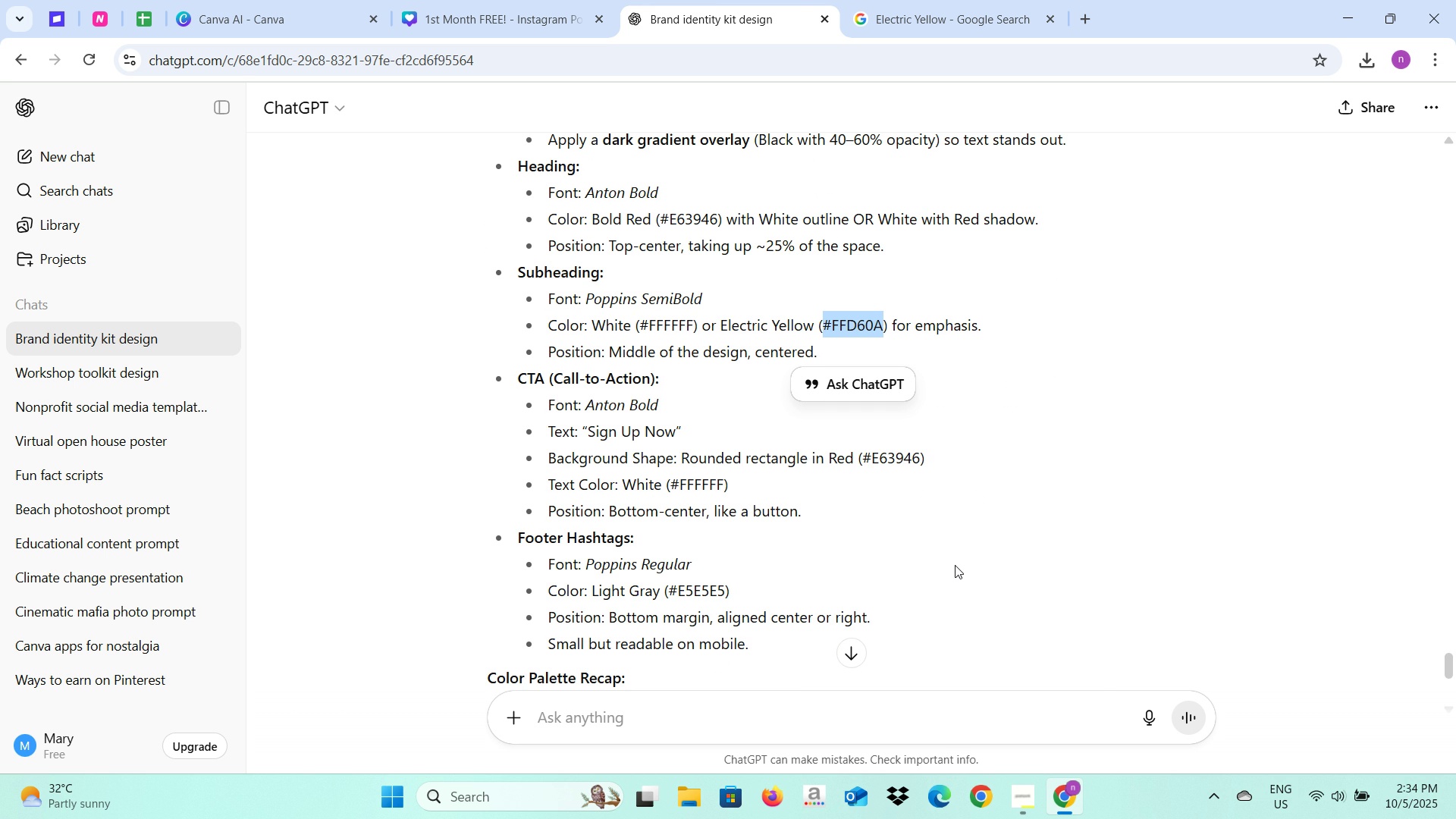 
left_click([421, 0])
 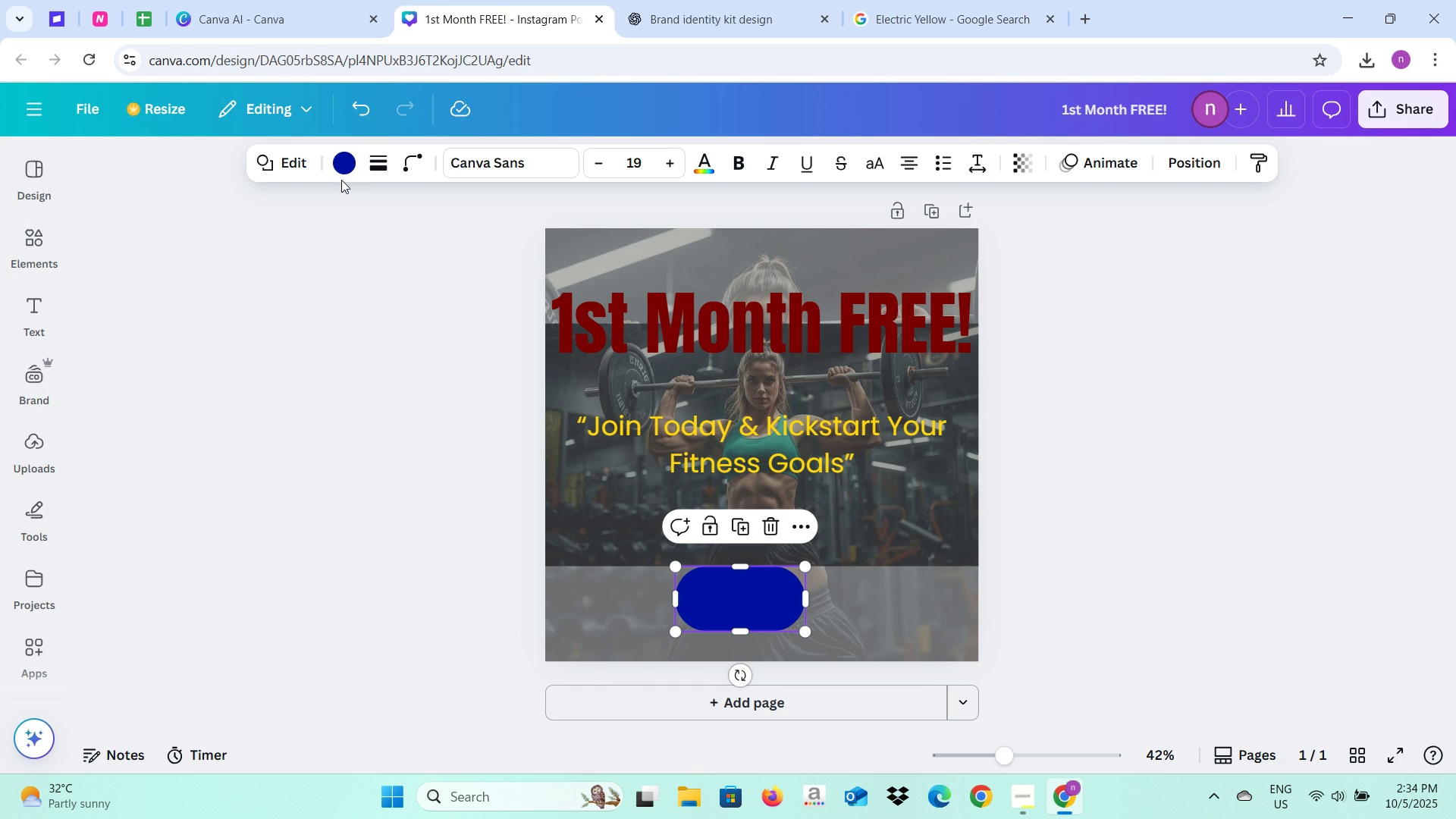 
double_click([341, 171])
 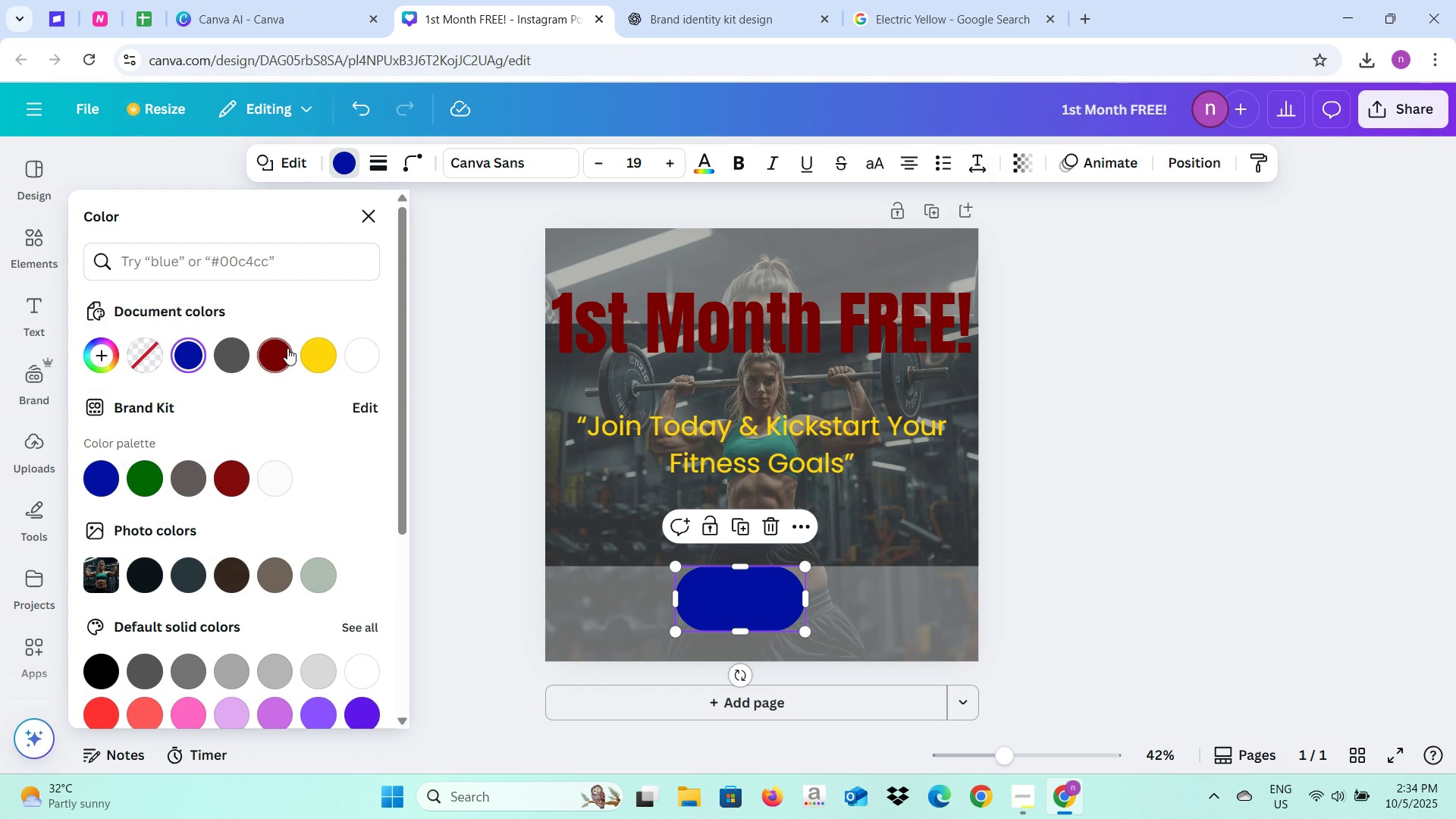 
left_click([285, 353])